 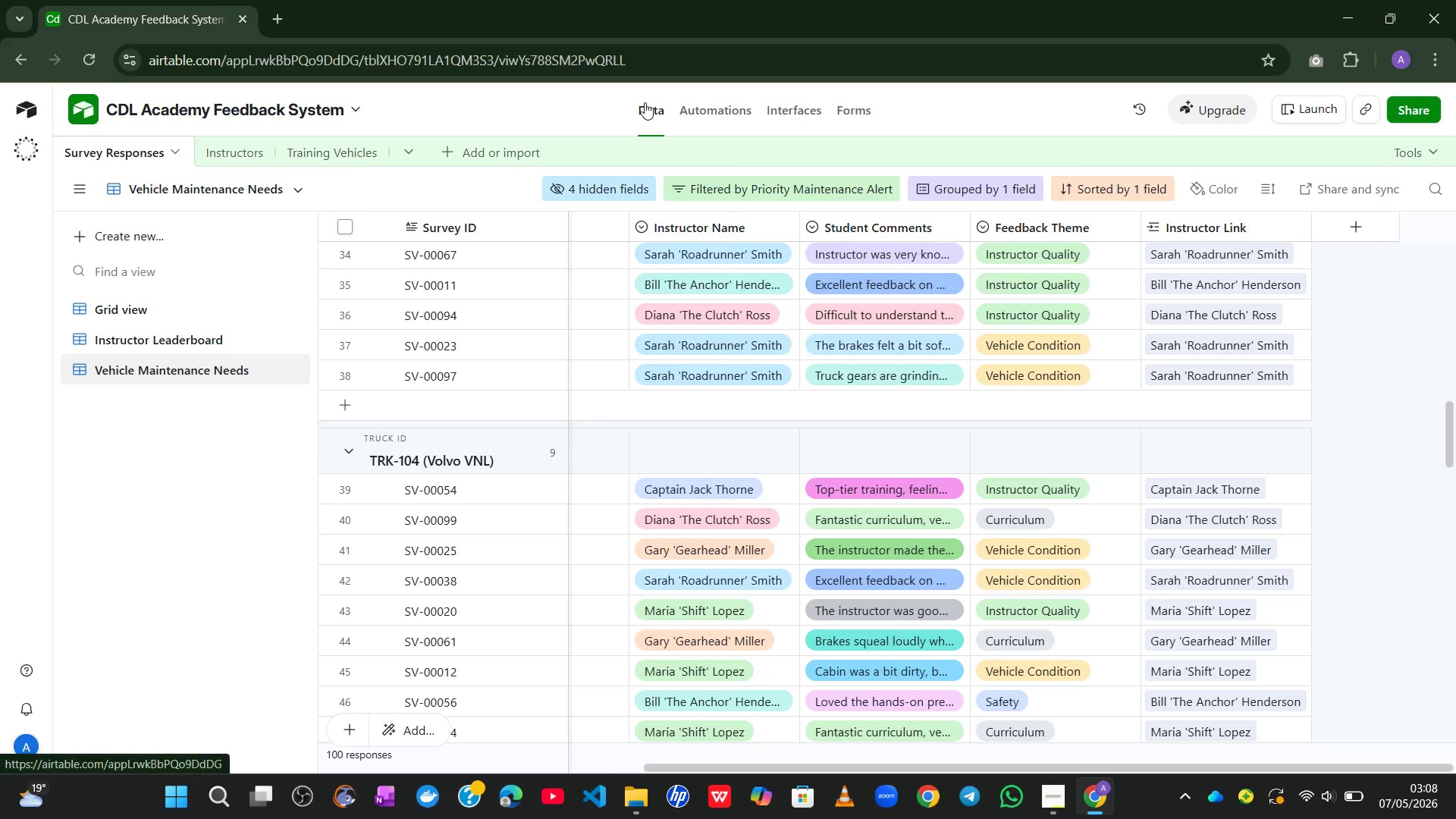 
left_click([204, 341])
 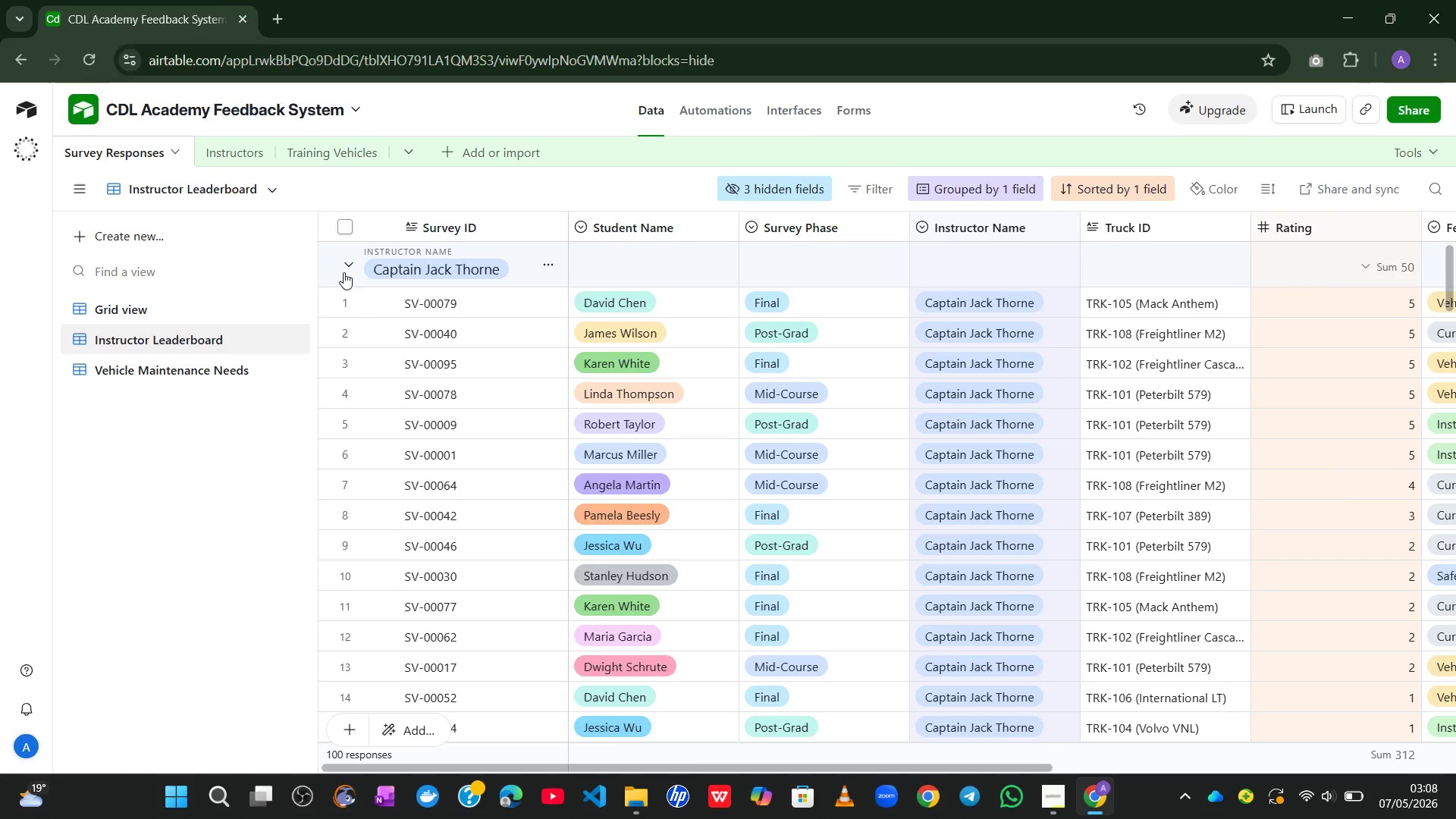 
left_click([280, 187])
 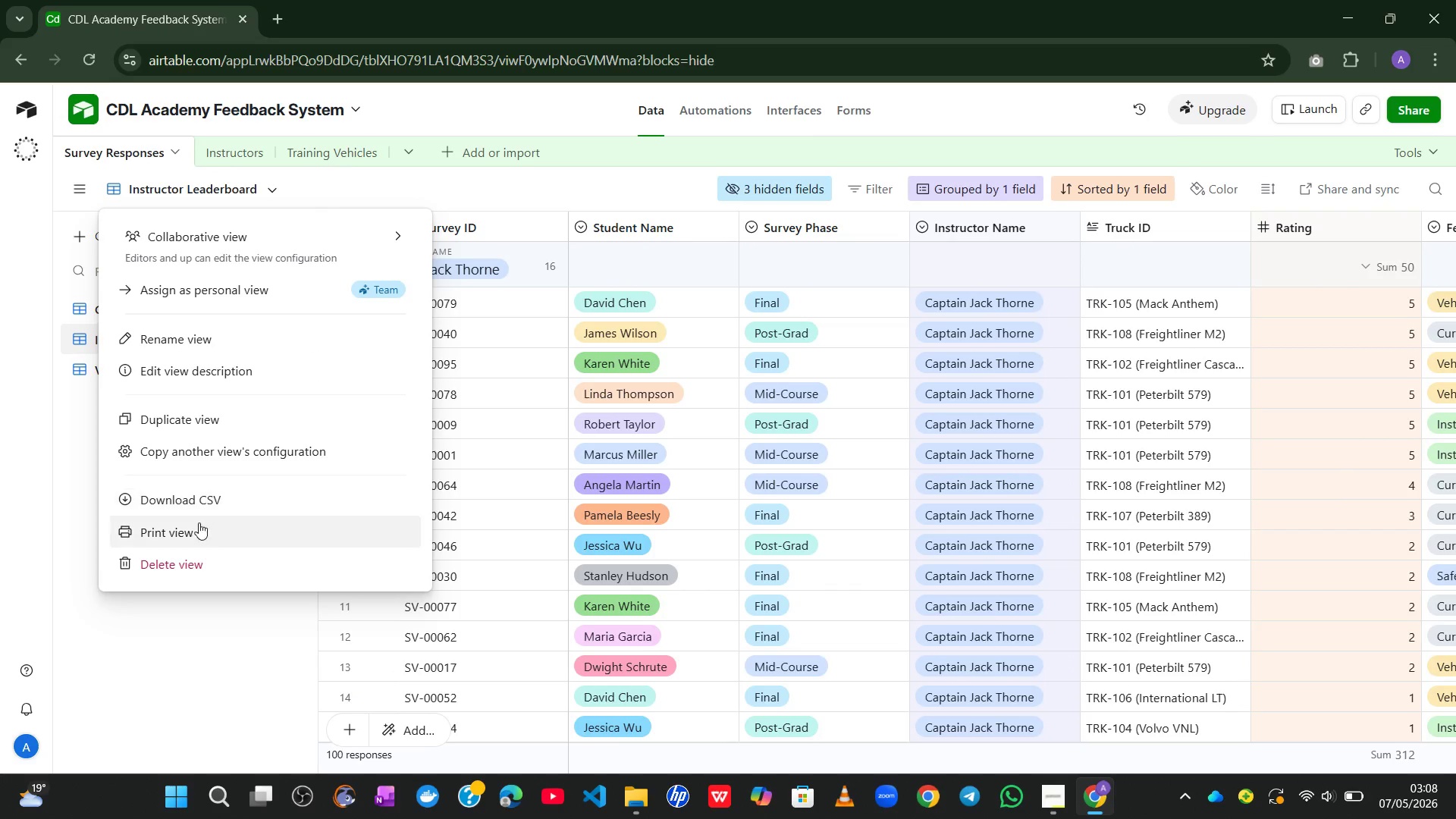 
left_click([190, 536])
 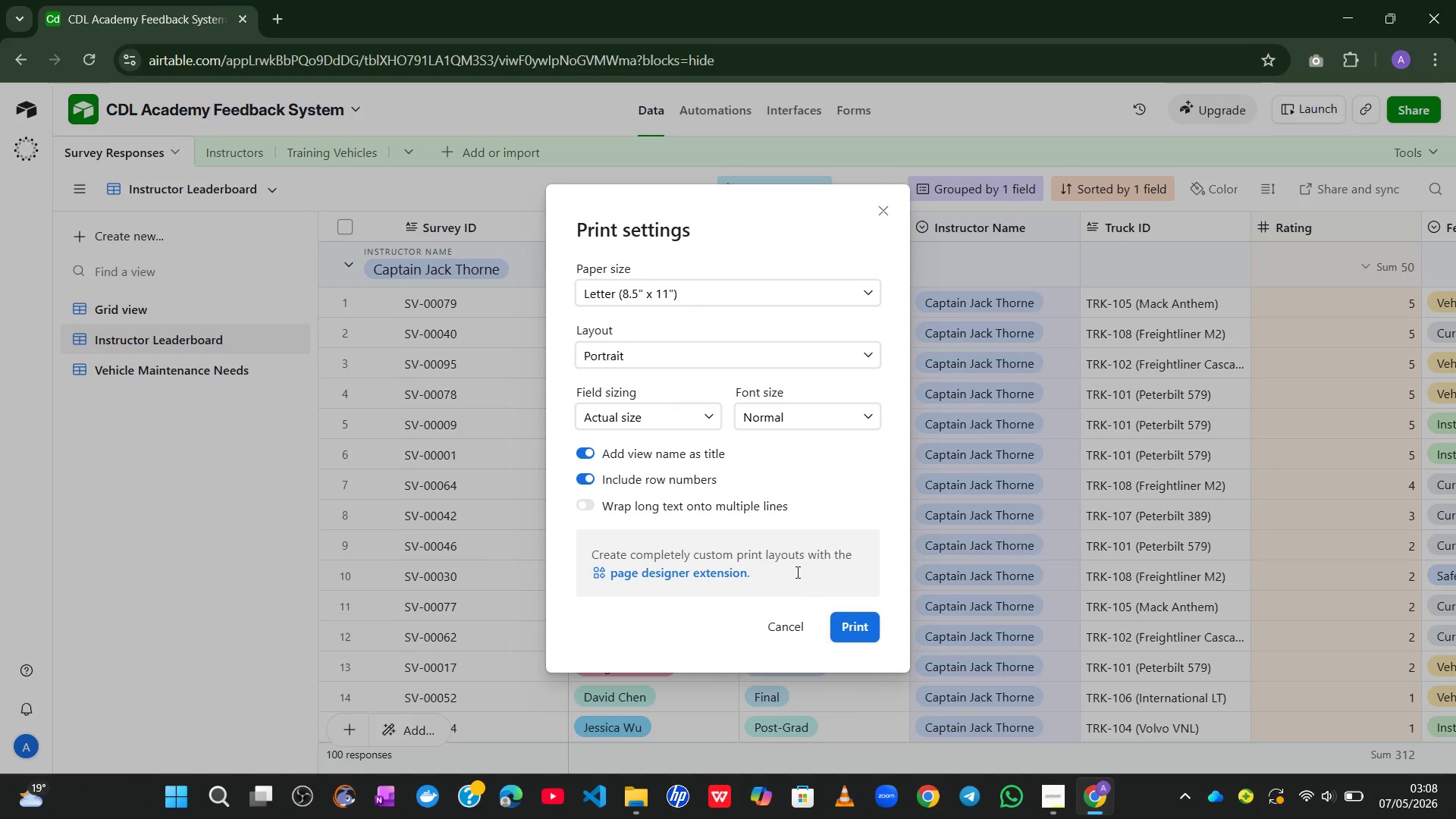 
left_click([848, 624])
 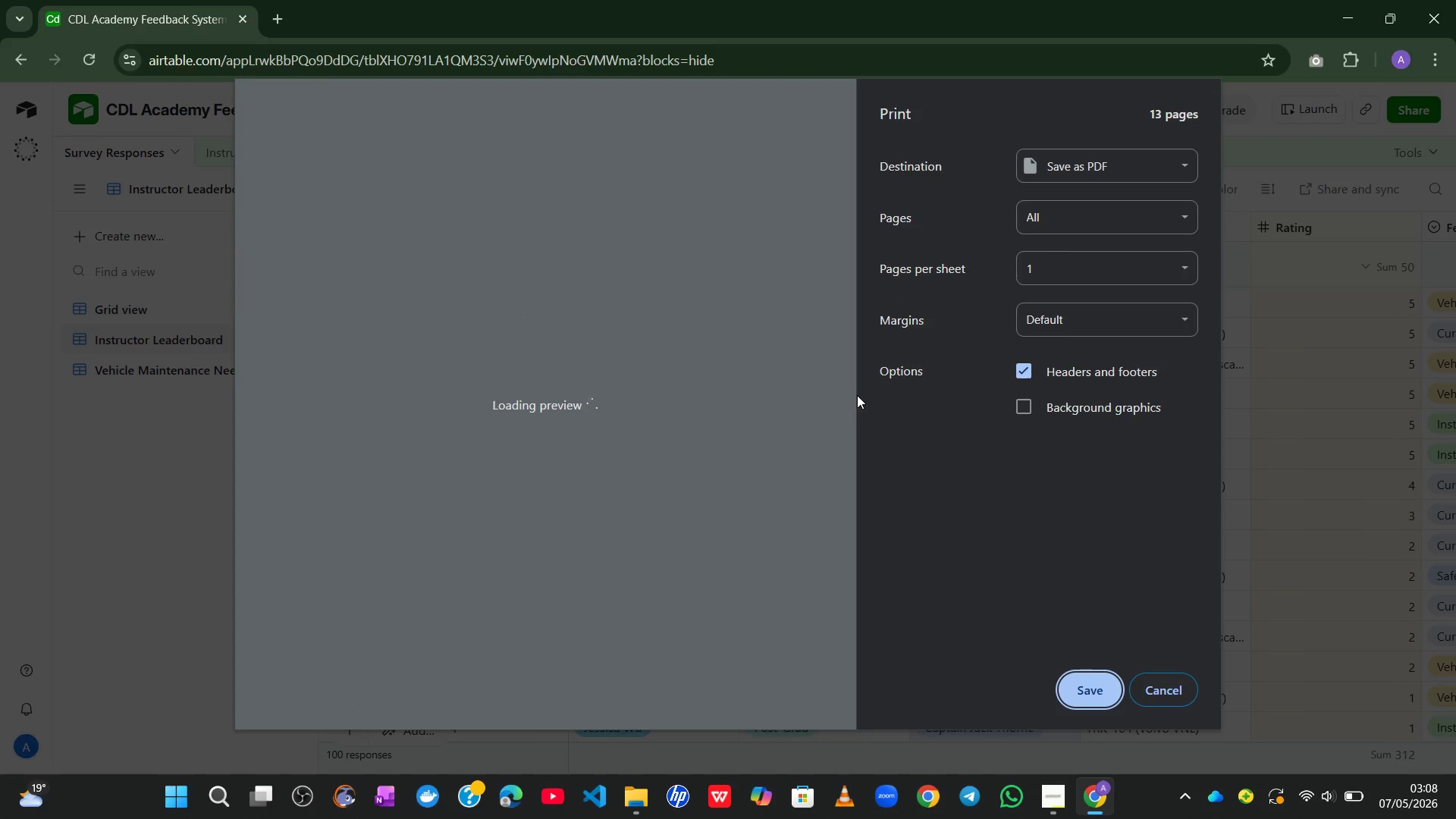 
wait(7.36)
 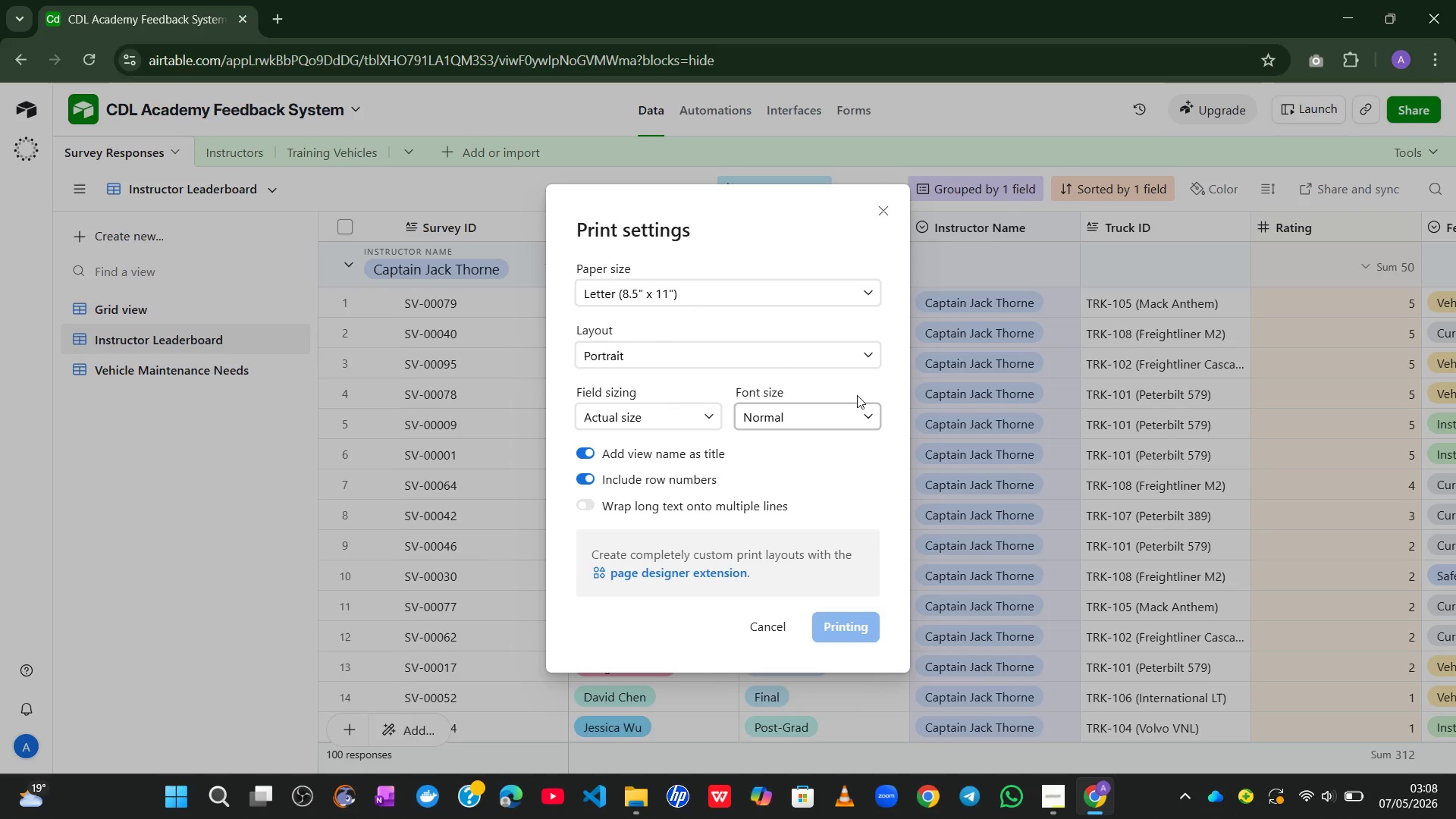 
left_click([1088, 695])
 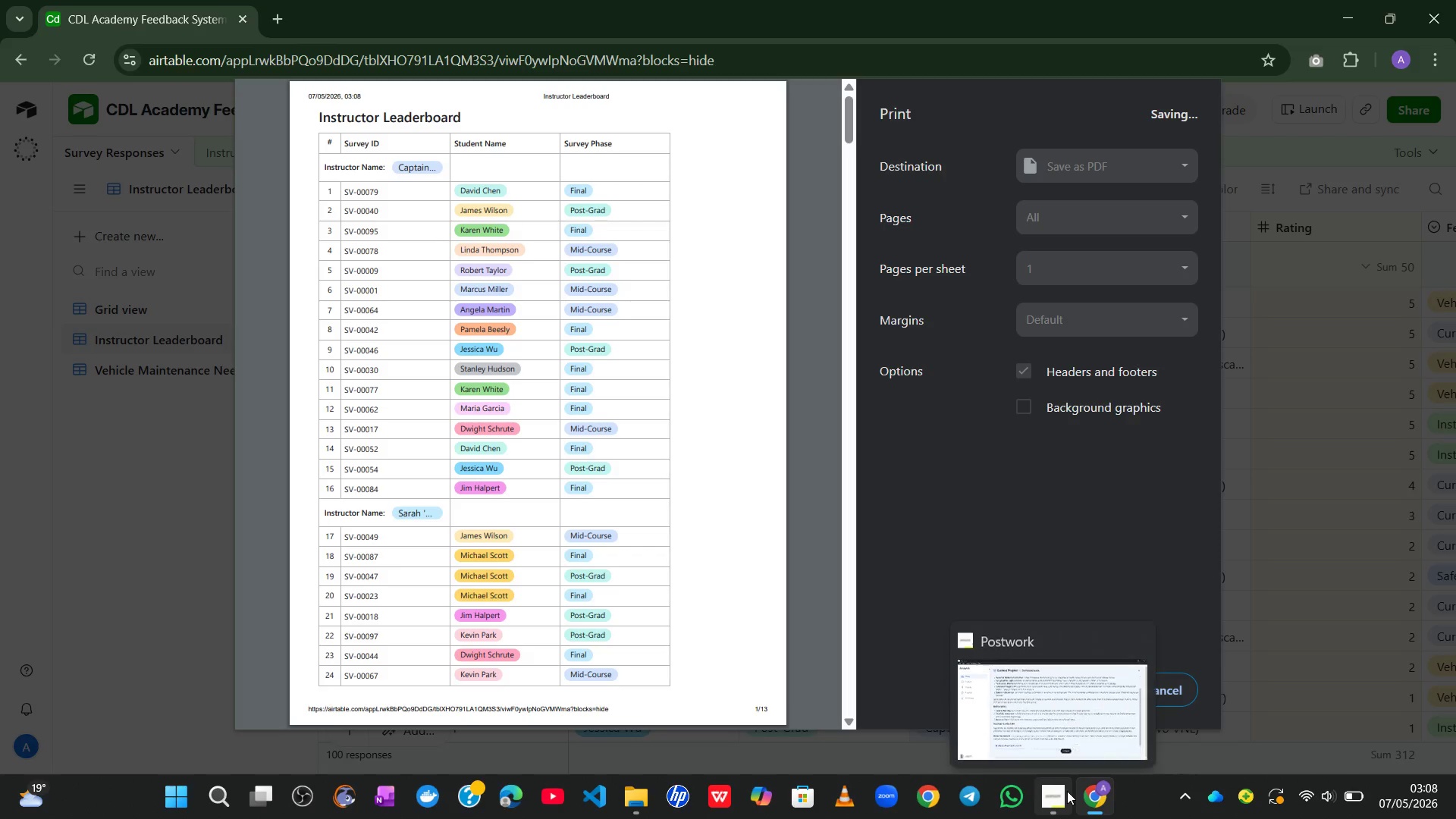 
left_click([1067, 791])